 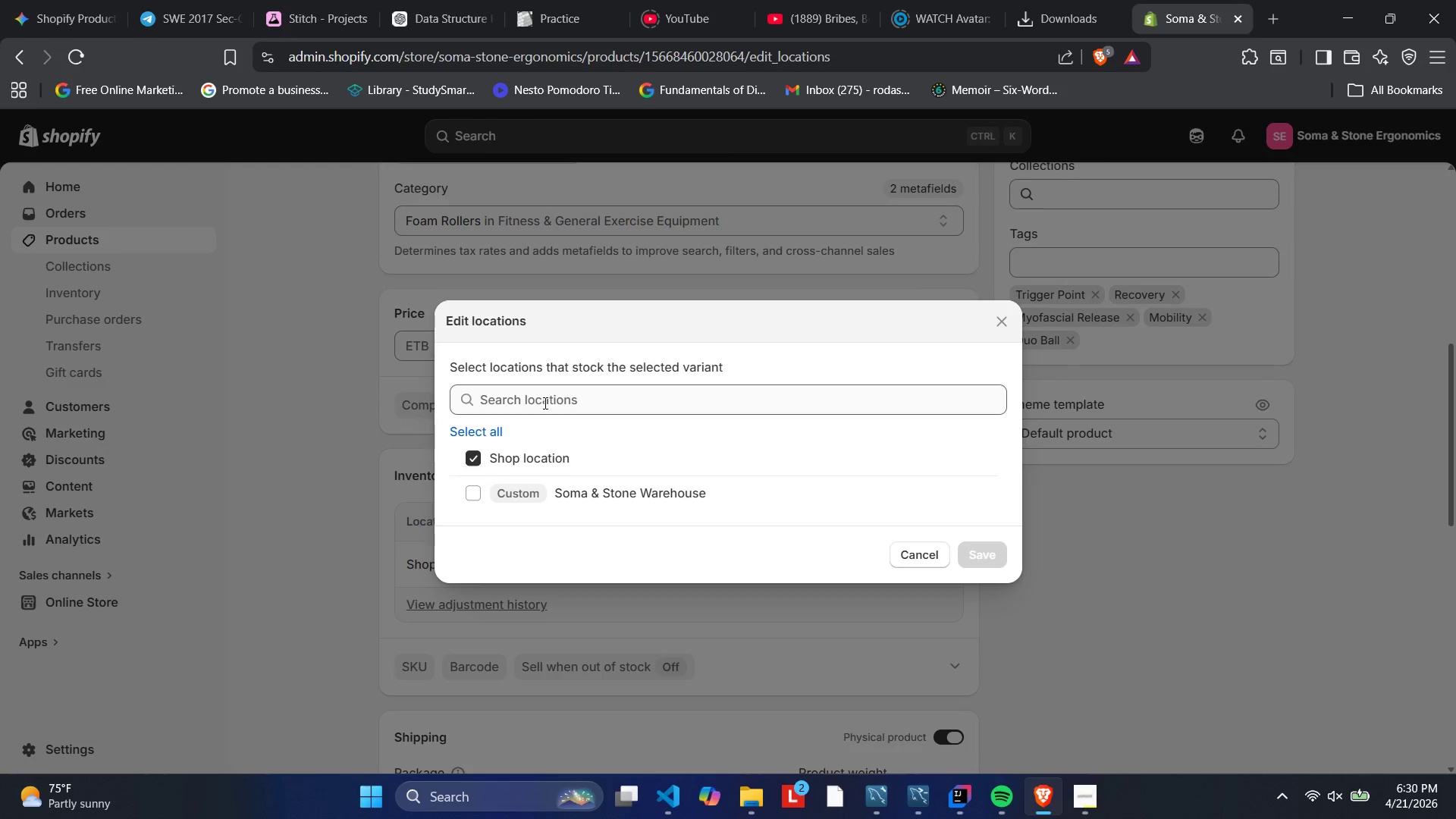 
left_click([478, 485])
 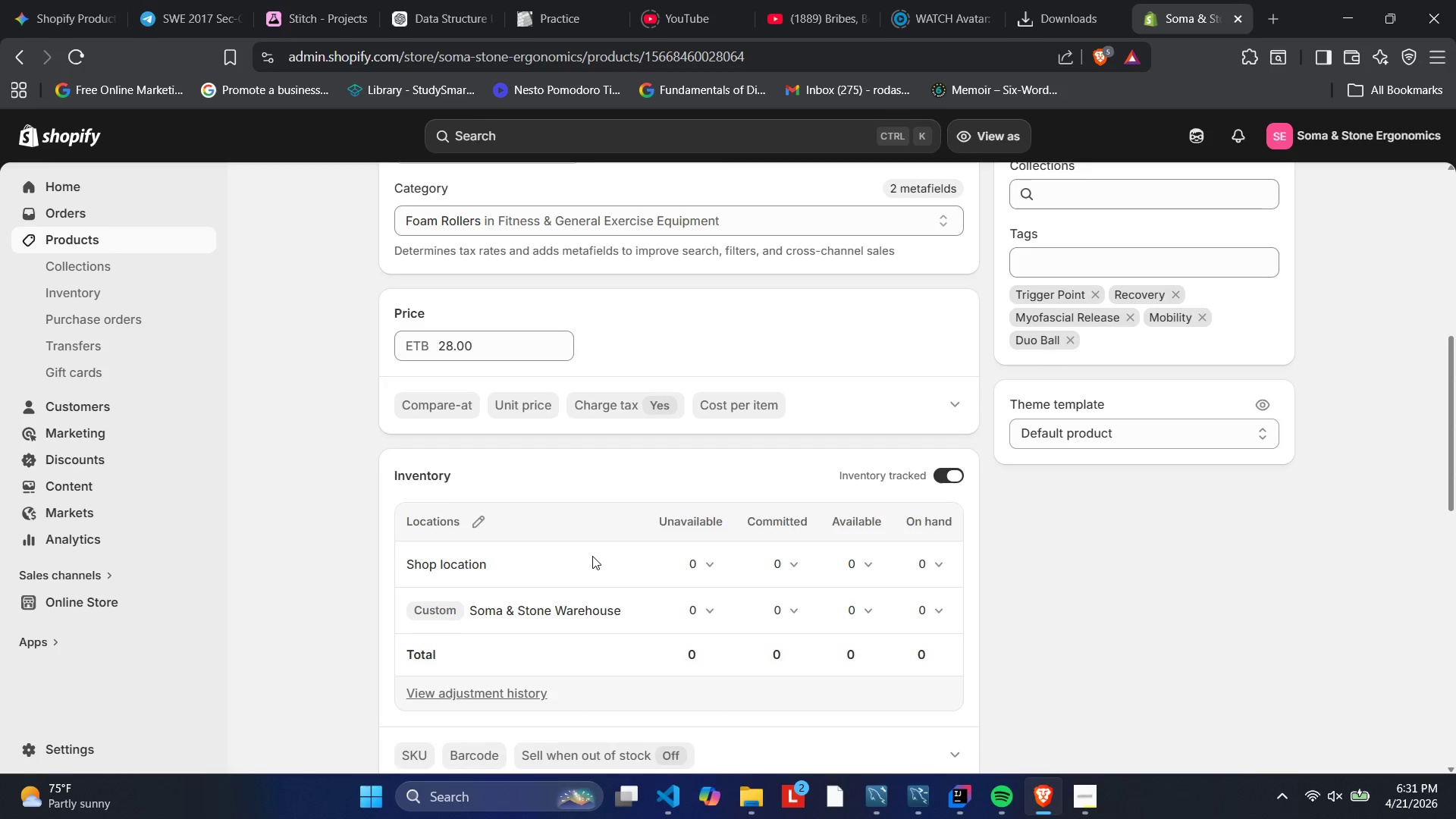 
wait(54.06)
 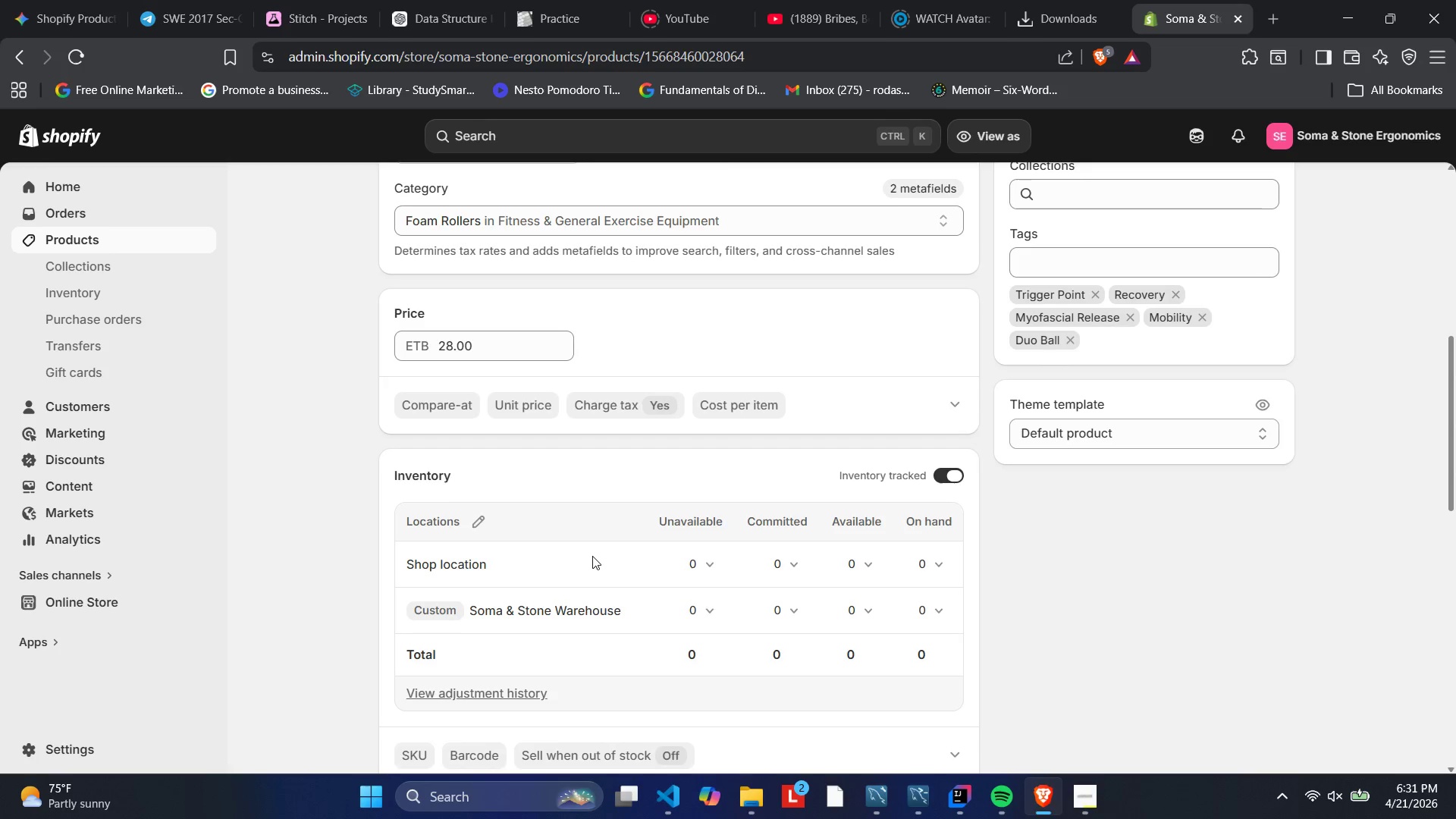 
scroll: coordinate [643, 504], scroll_direction: down, amount: 1.0
 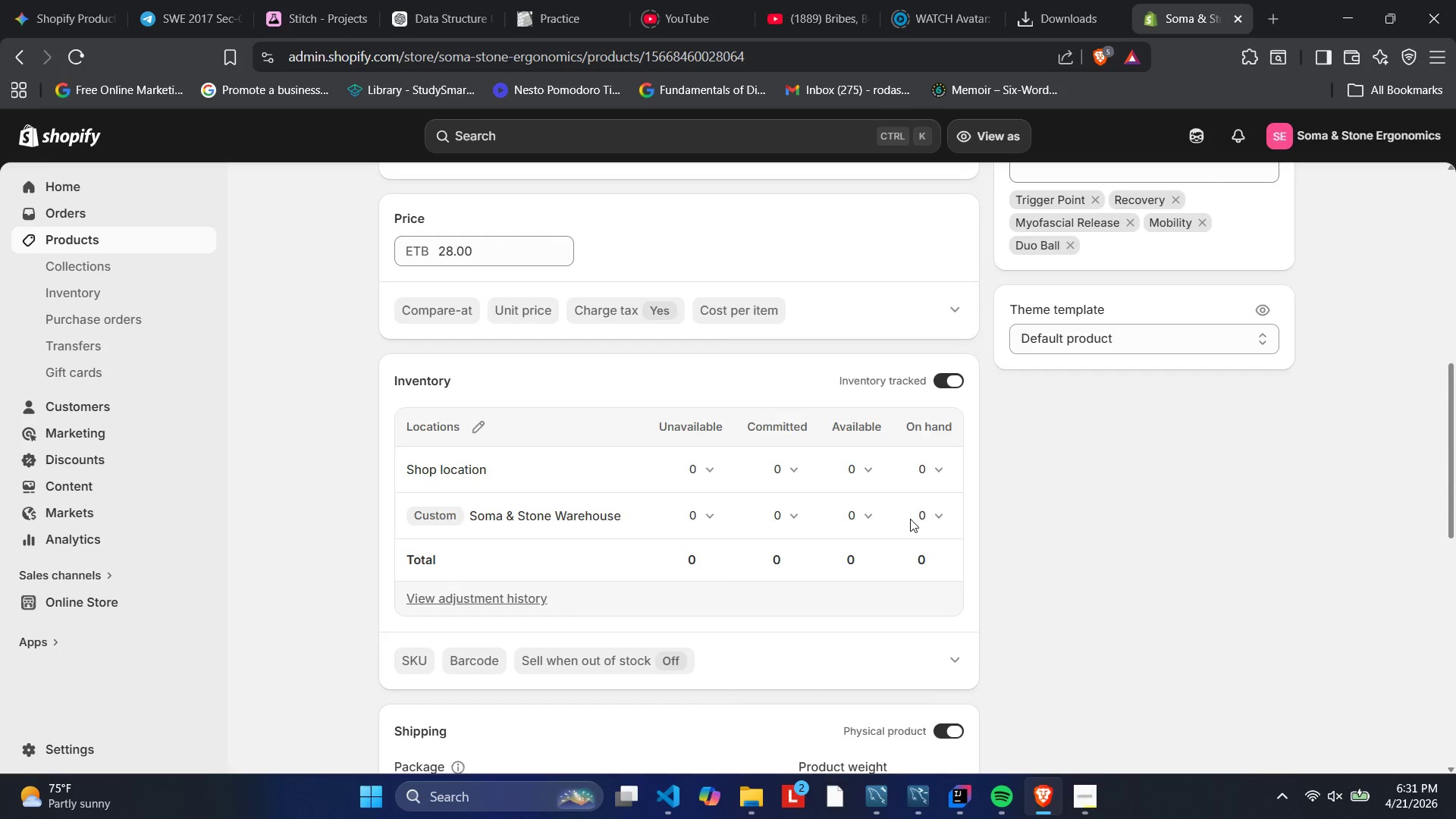 
left_click([918, 510])
 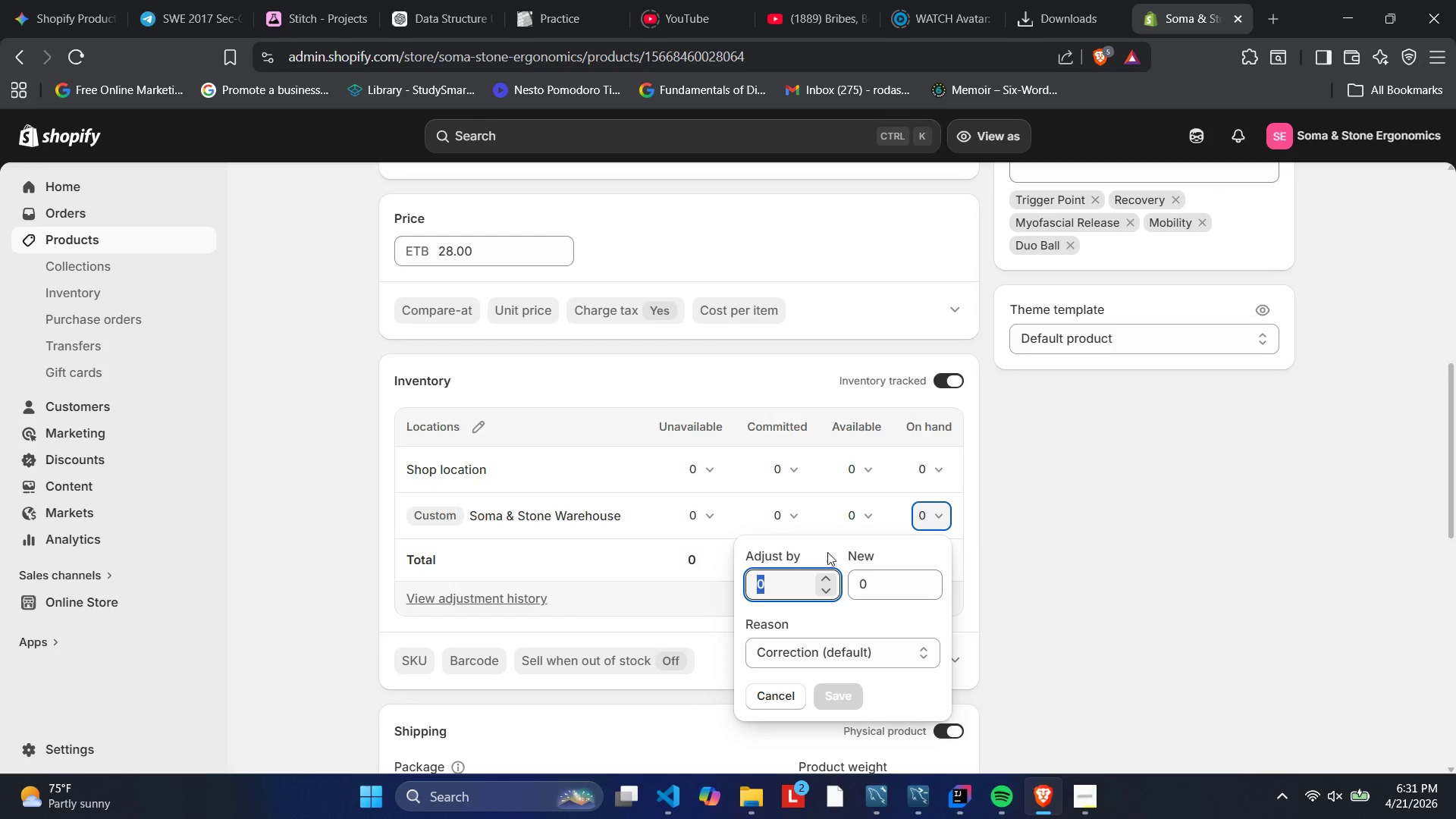 
left_click([987, 500])
 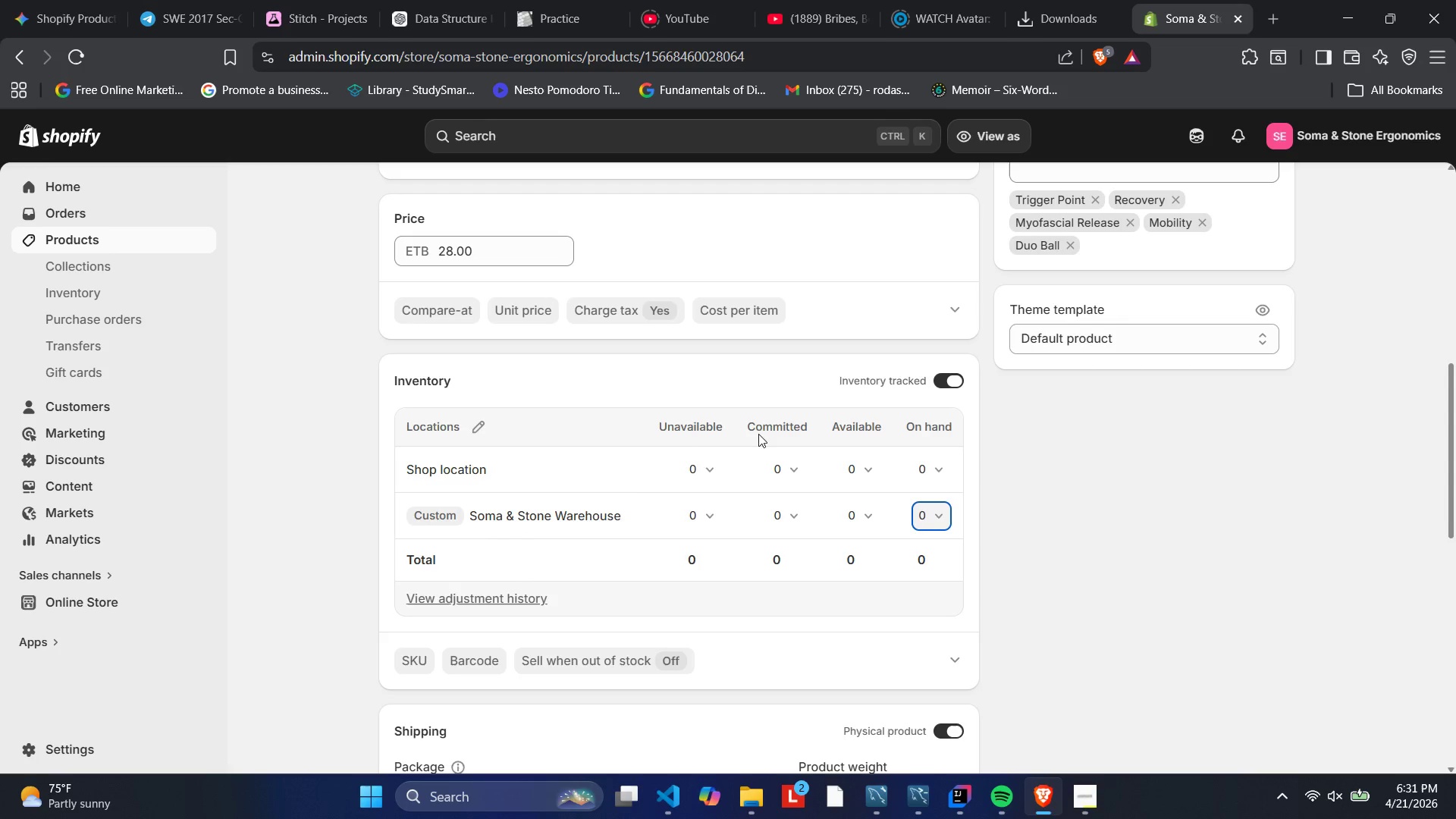 
left_click([472, 422])
 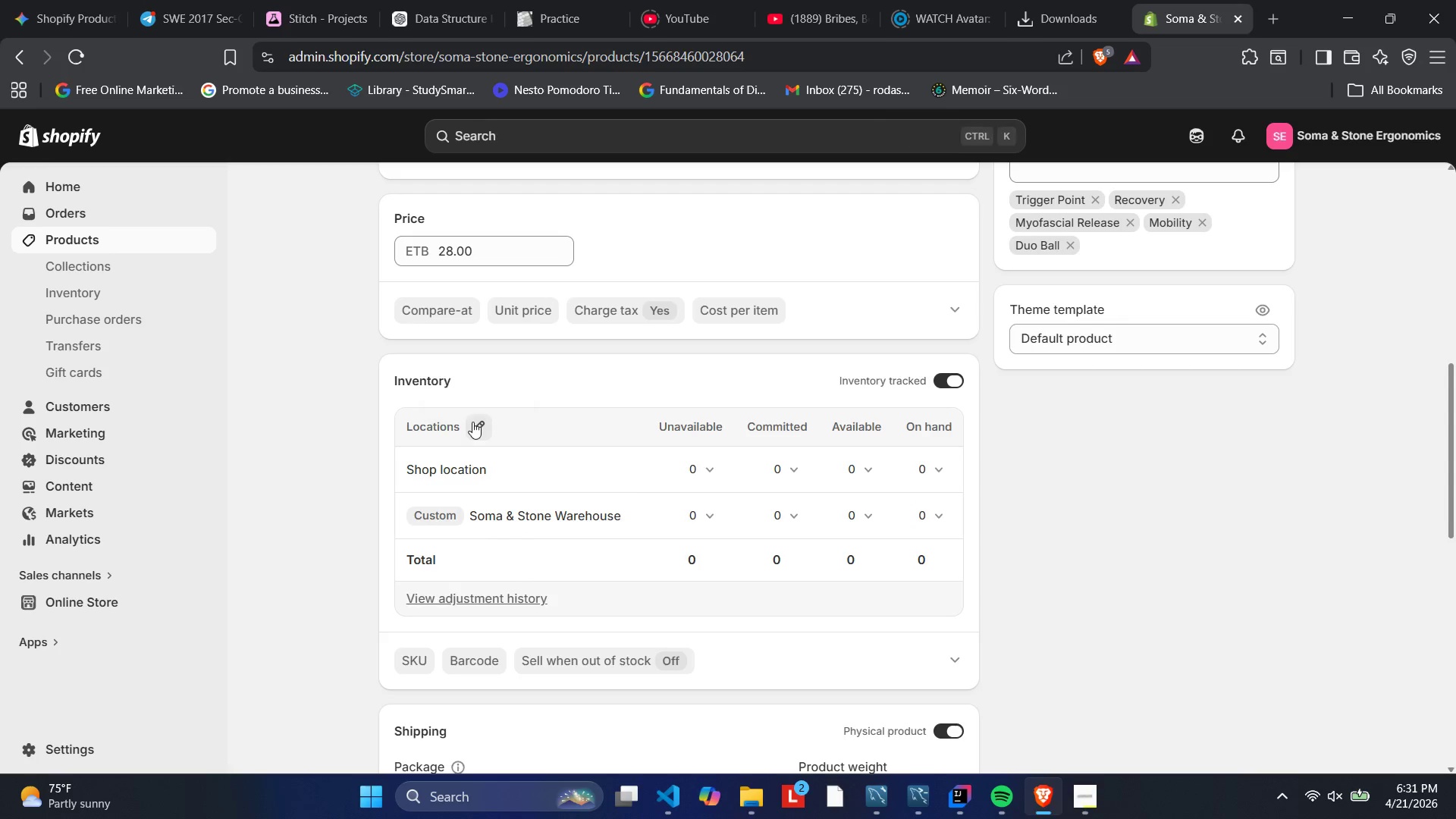 
mouse_move([477, 457])
 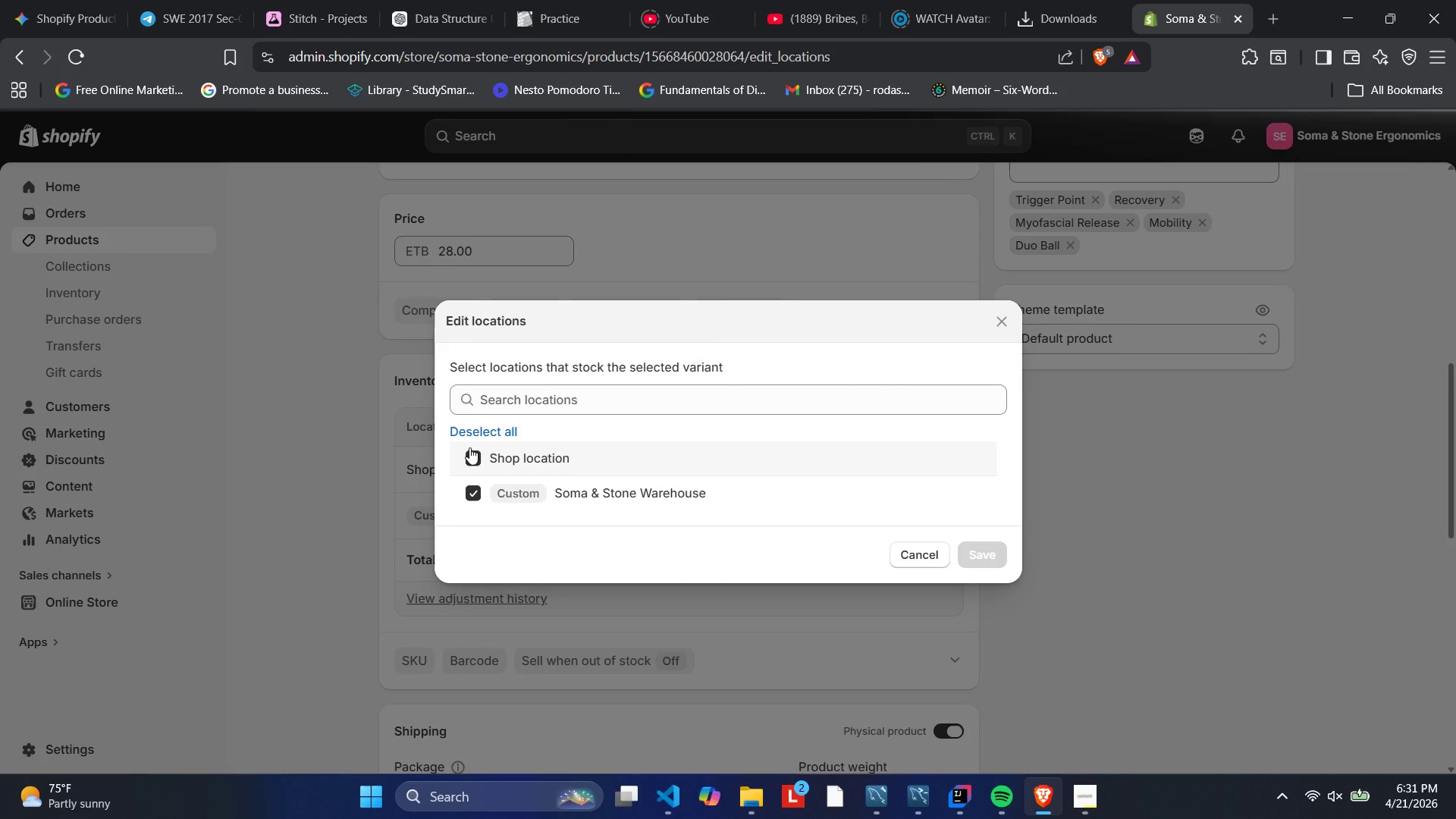 
left_click([469, 450])
 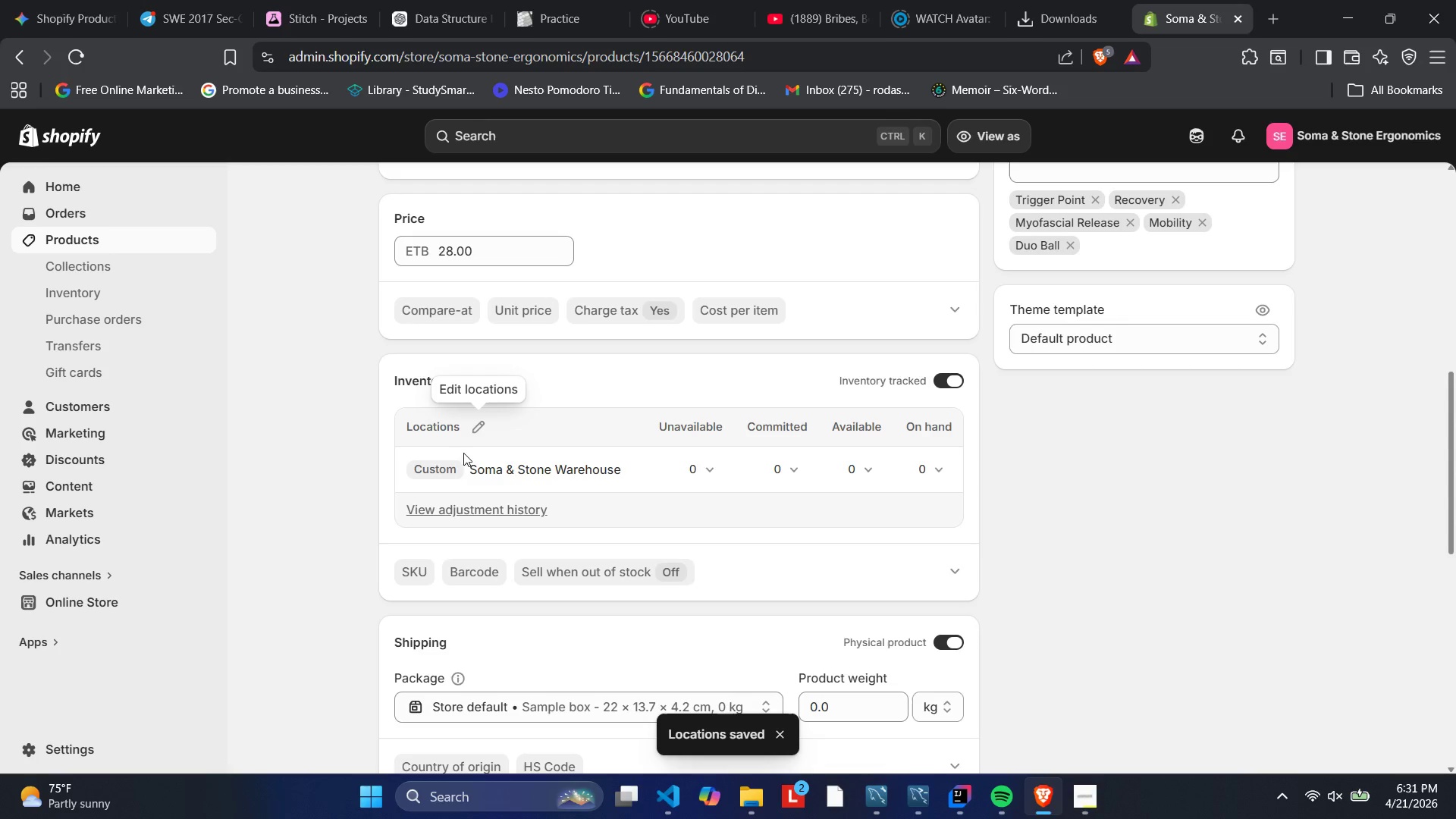 
wait(5.03)
 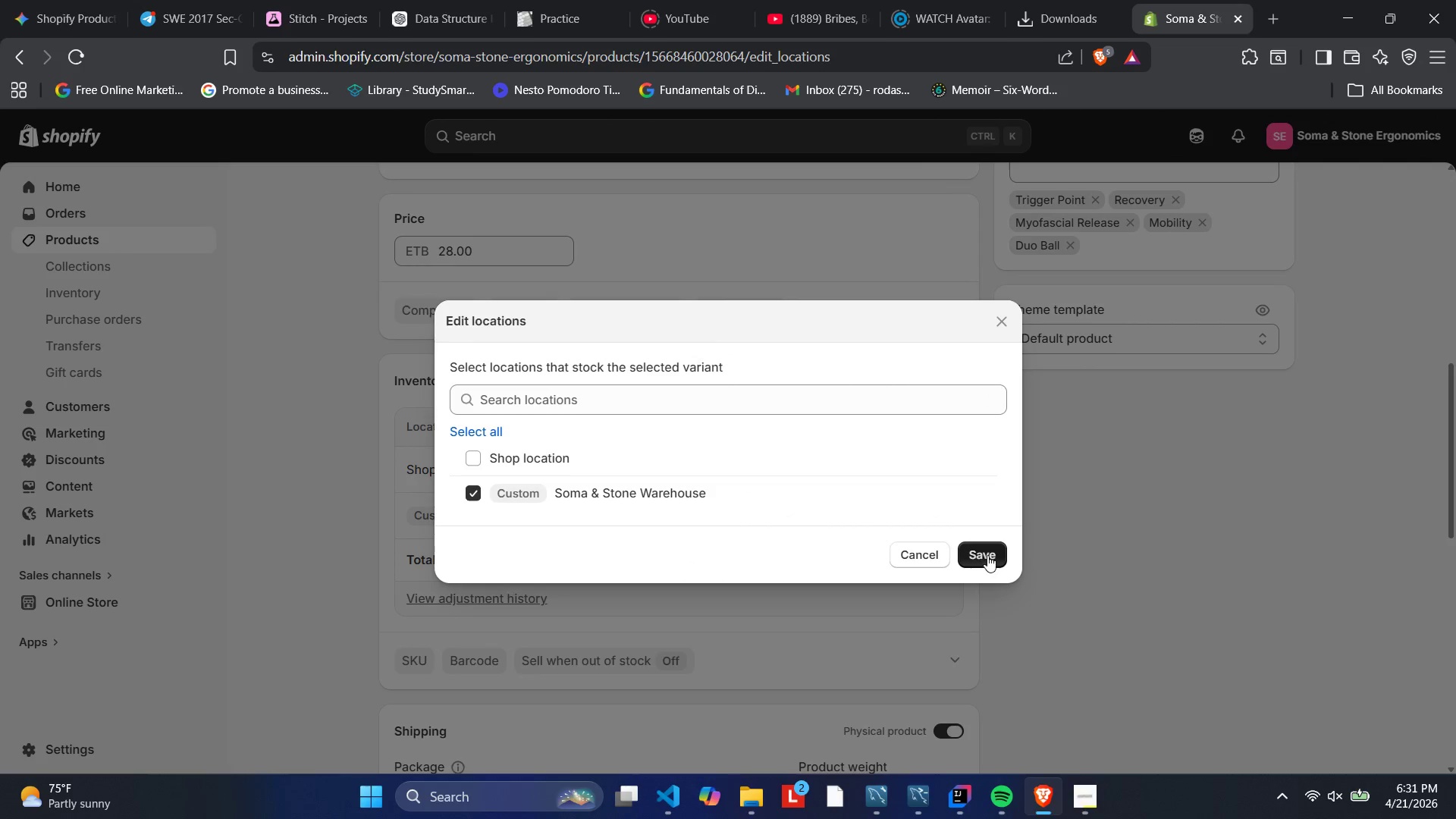 
left_click([939, 469])
 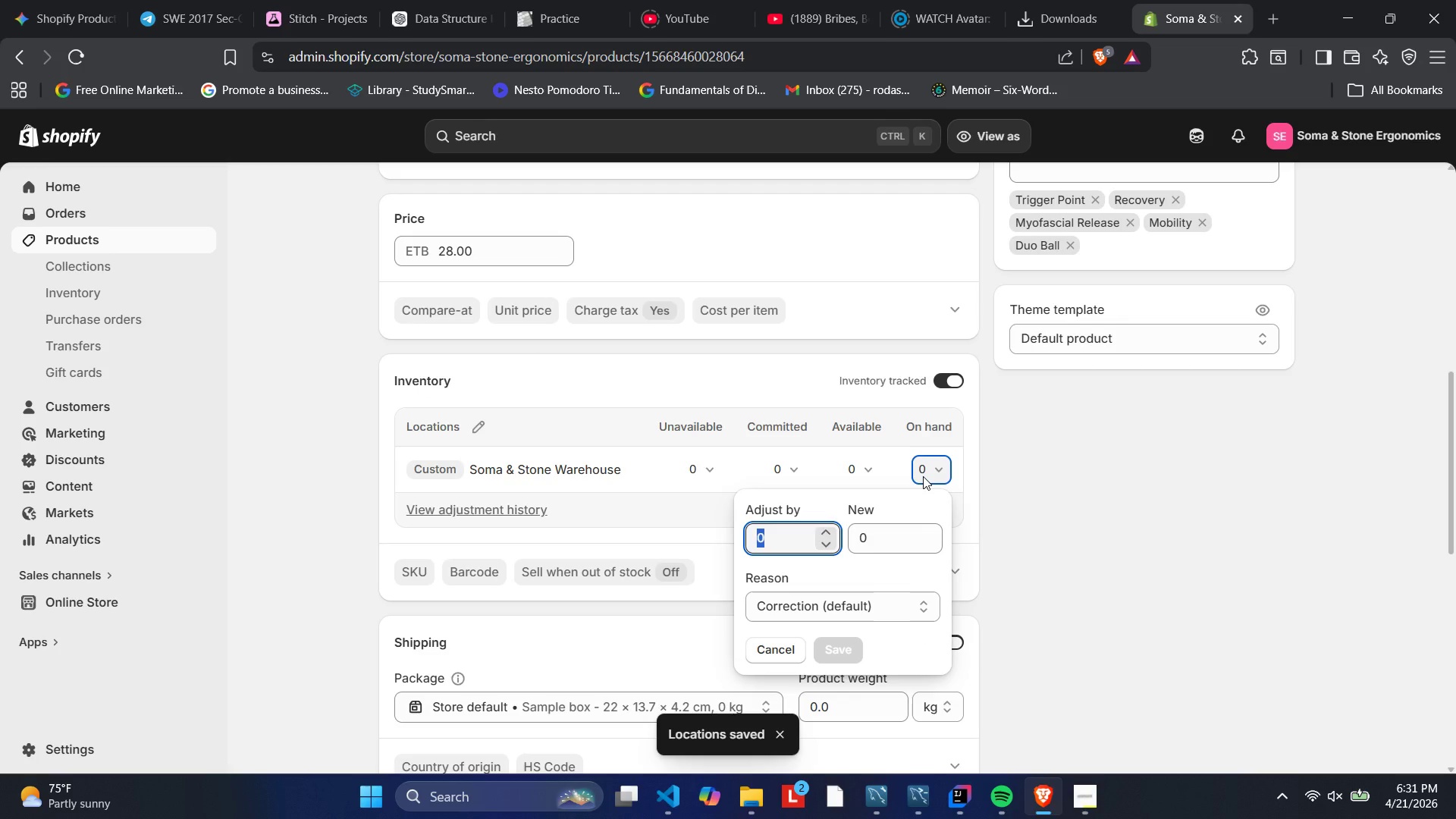 
key(Numpad1)
 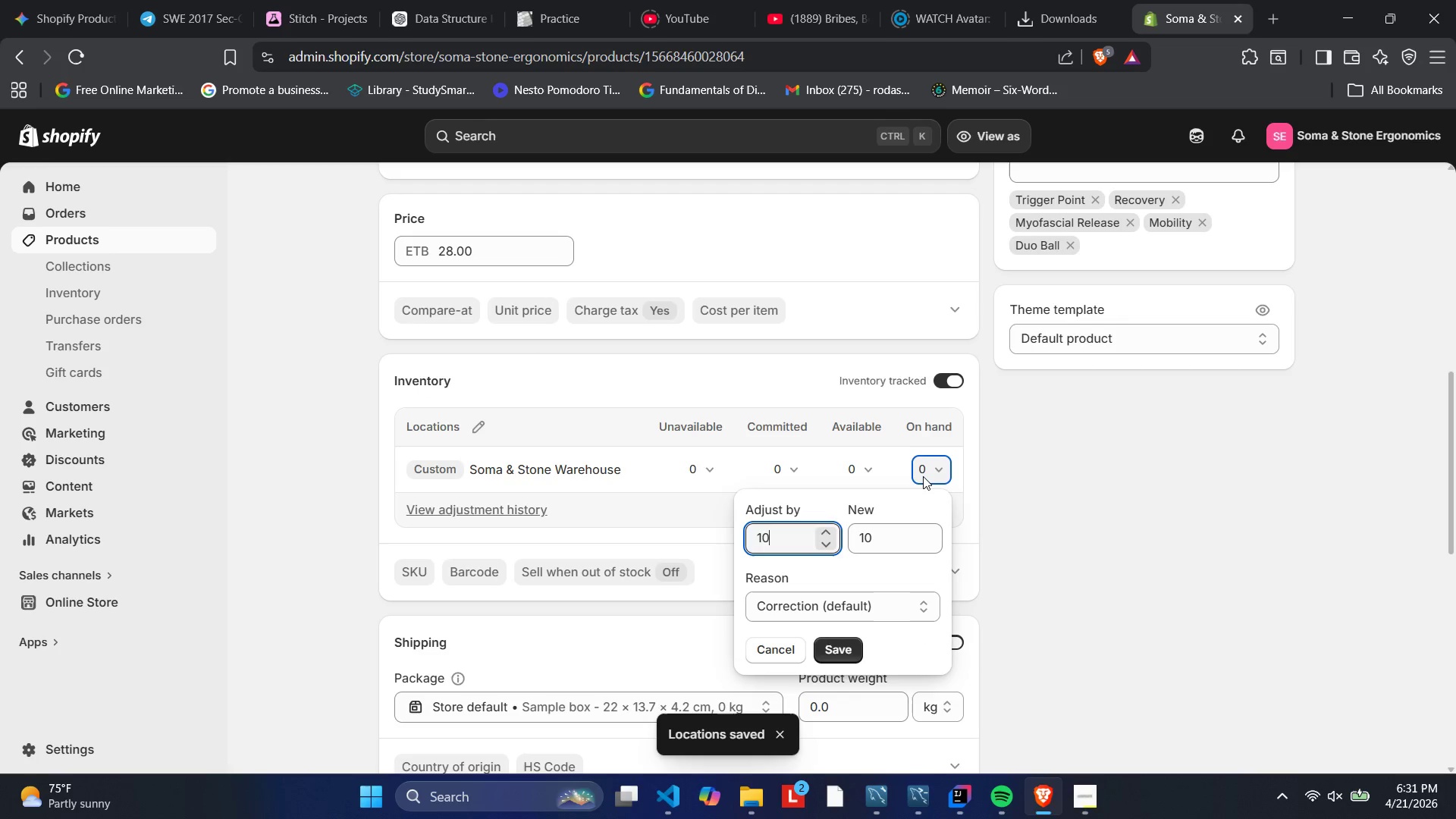 
key(Numpad0)
 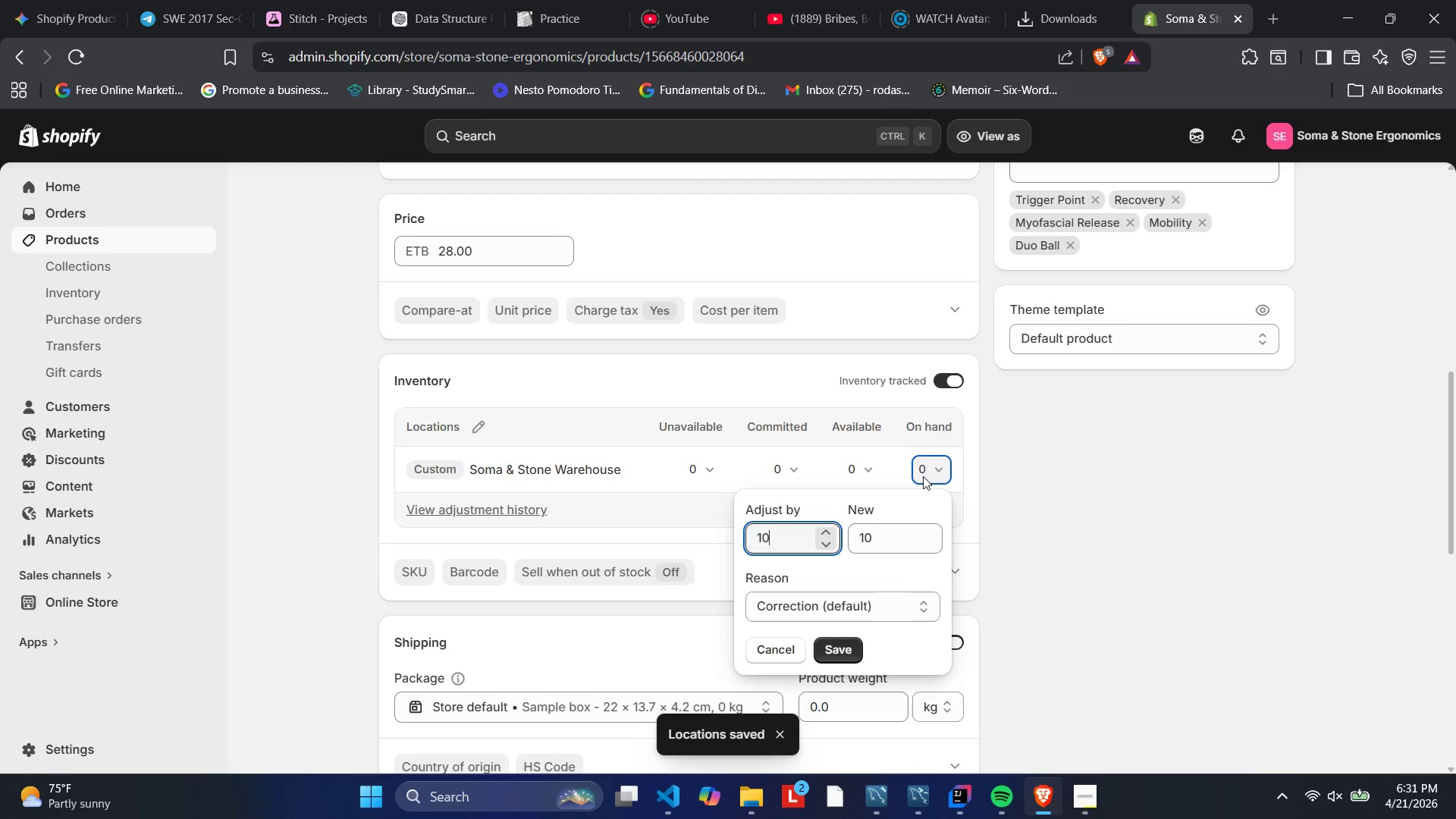 
key(Numpad0)
 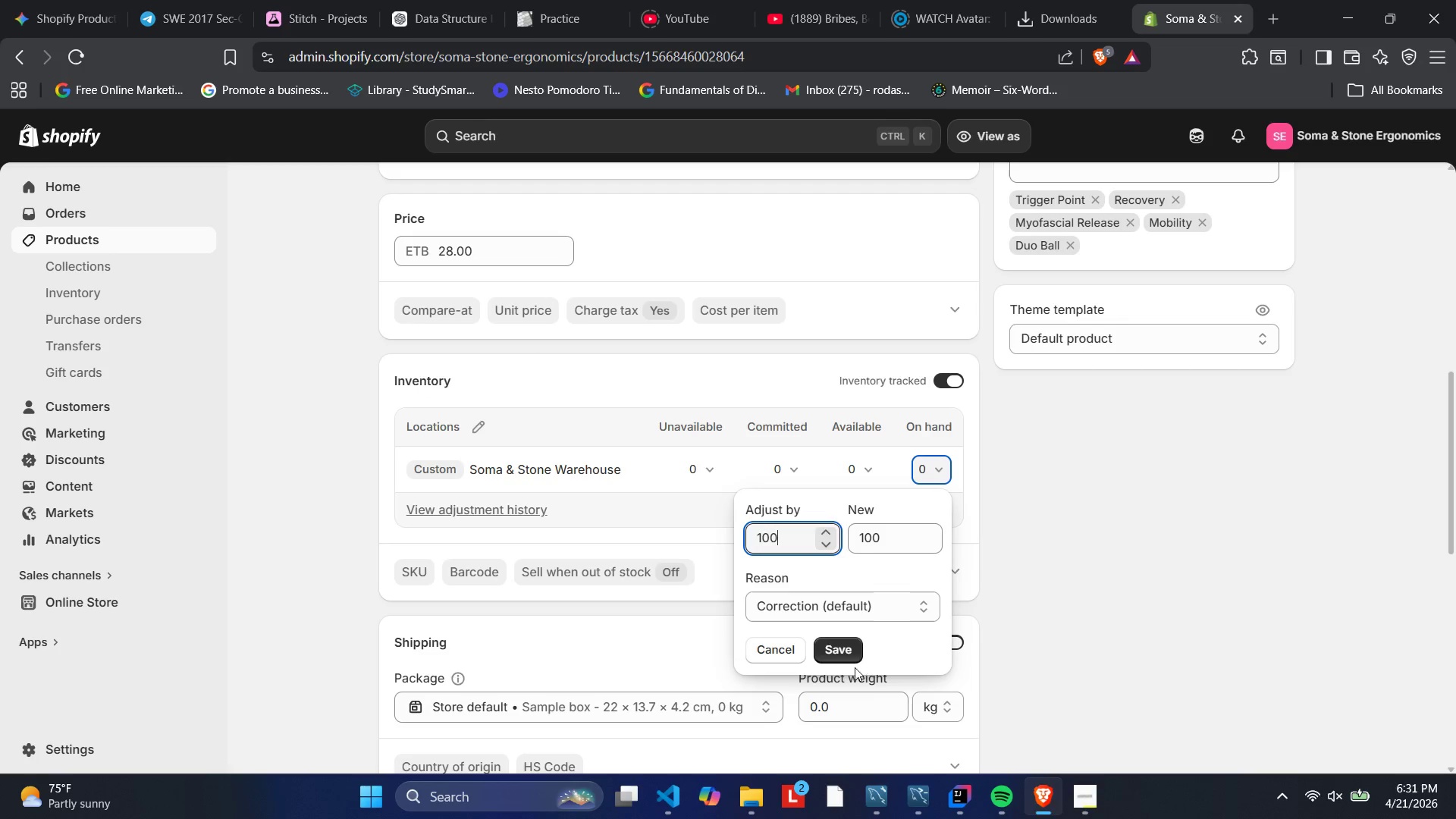 
left_click([846, 651])
 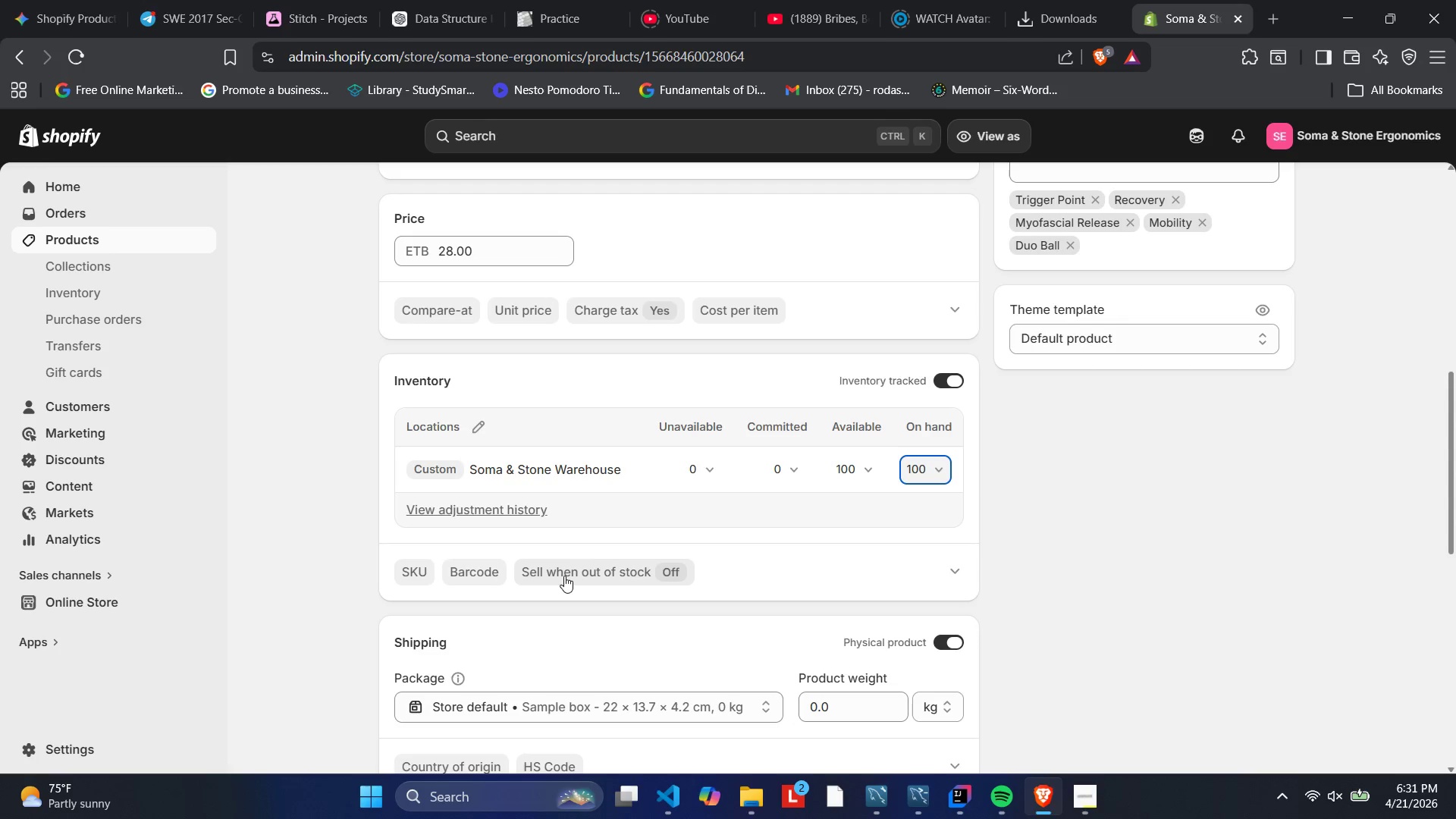 
wait(17.26)
 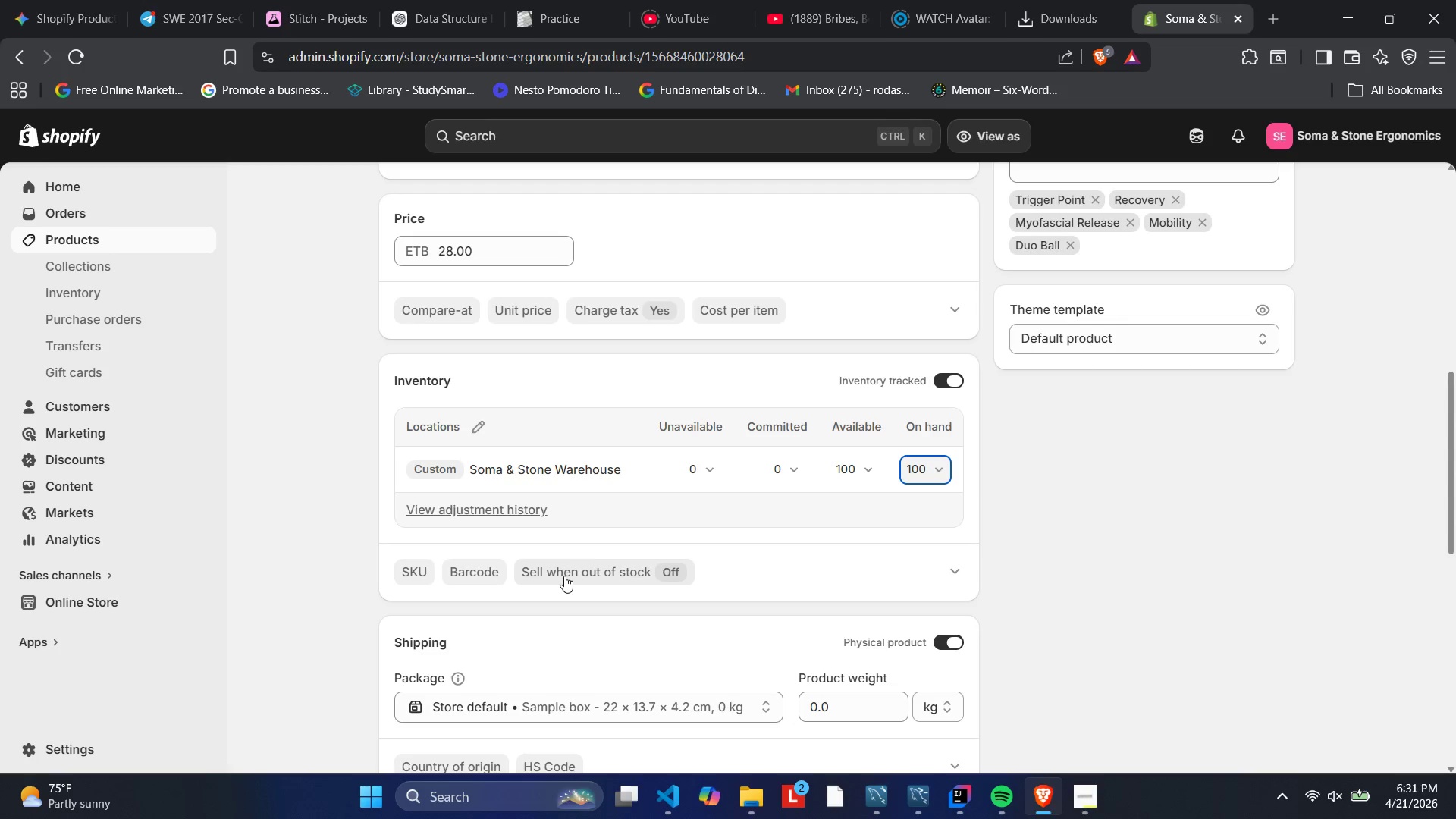 
scroll: coordinate [585, 593], scroll_direction: down, amount: 2.0